 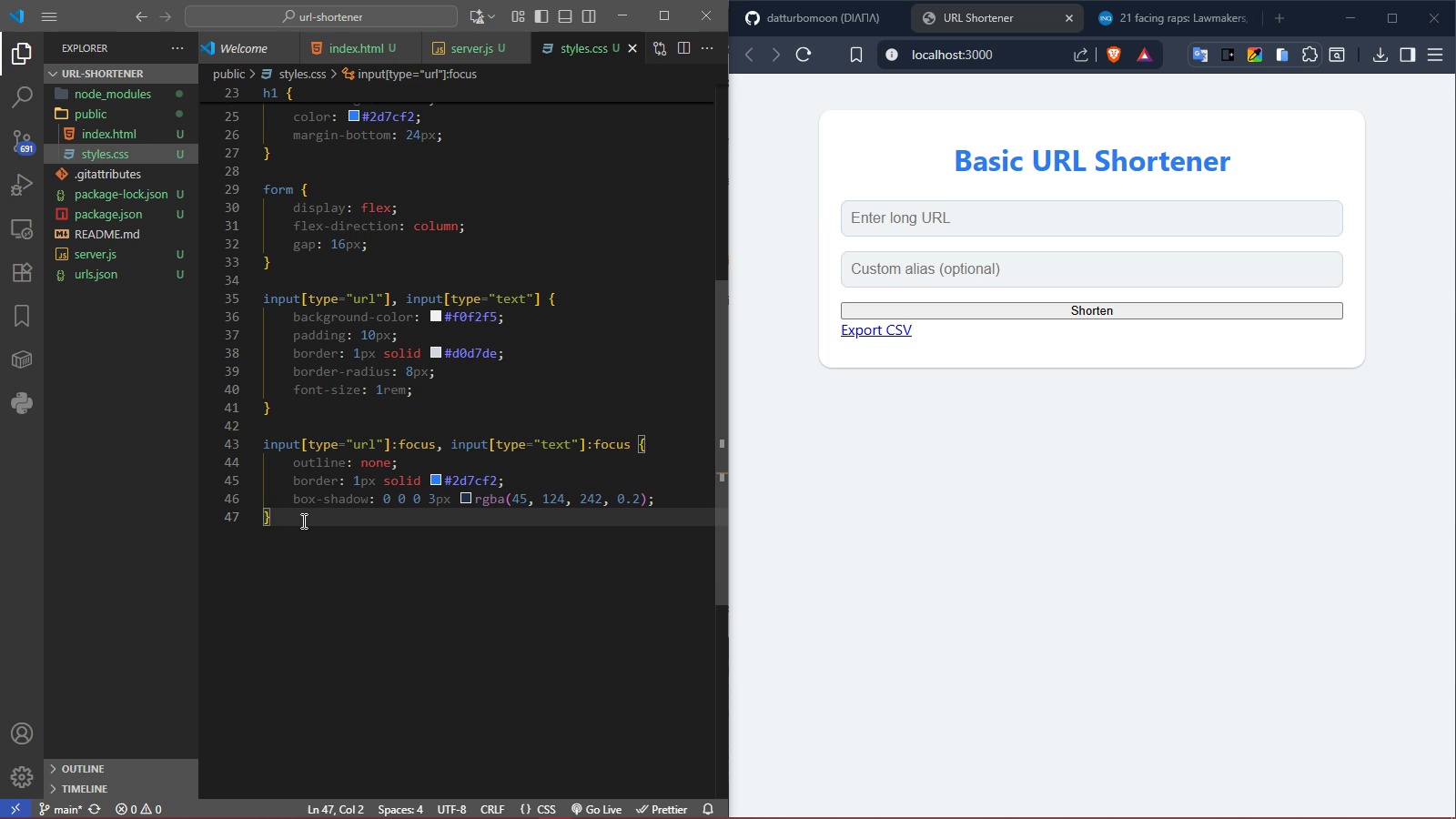 
key(Enter)
 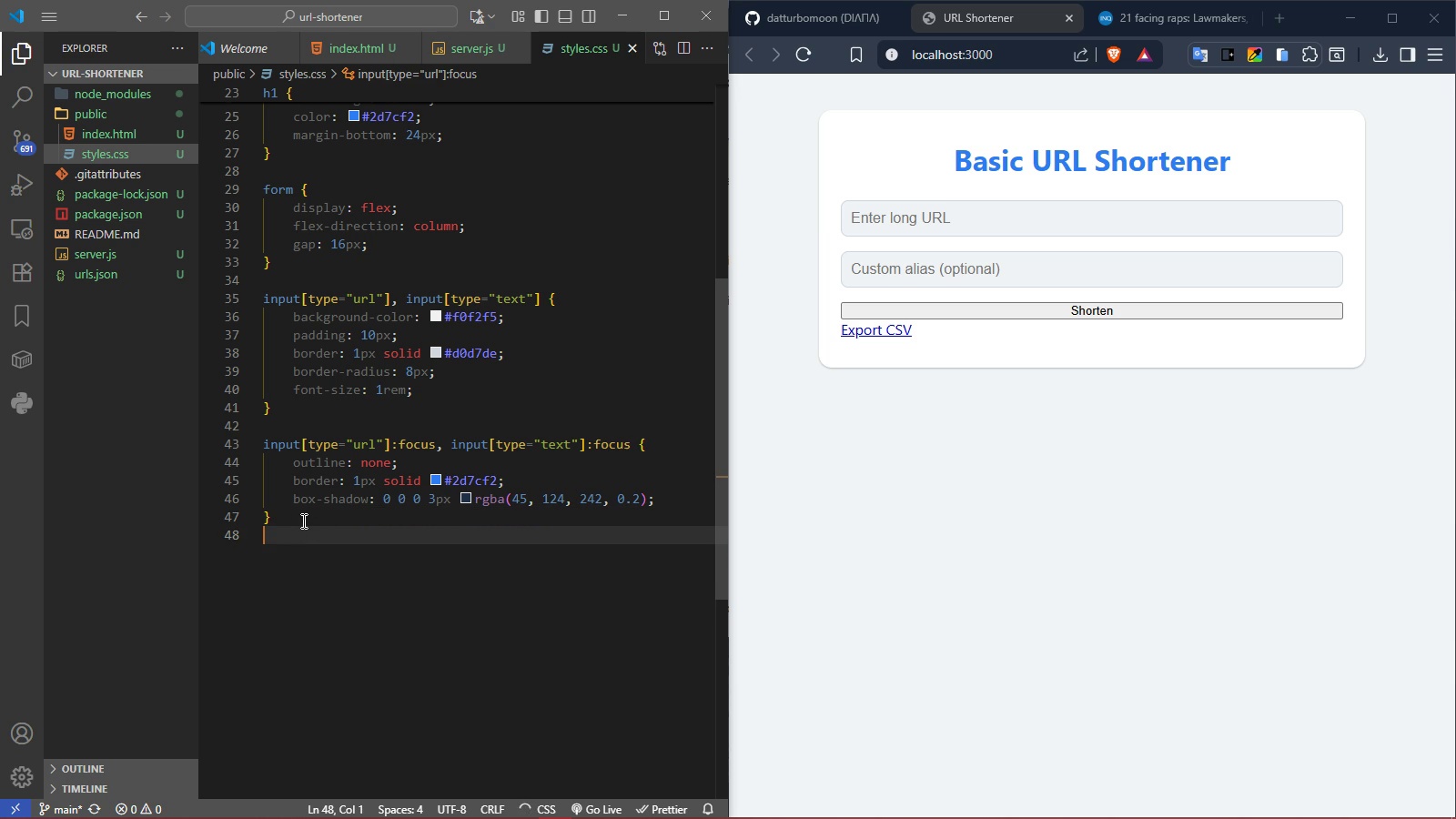 
key(Enter)
 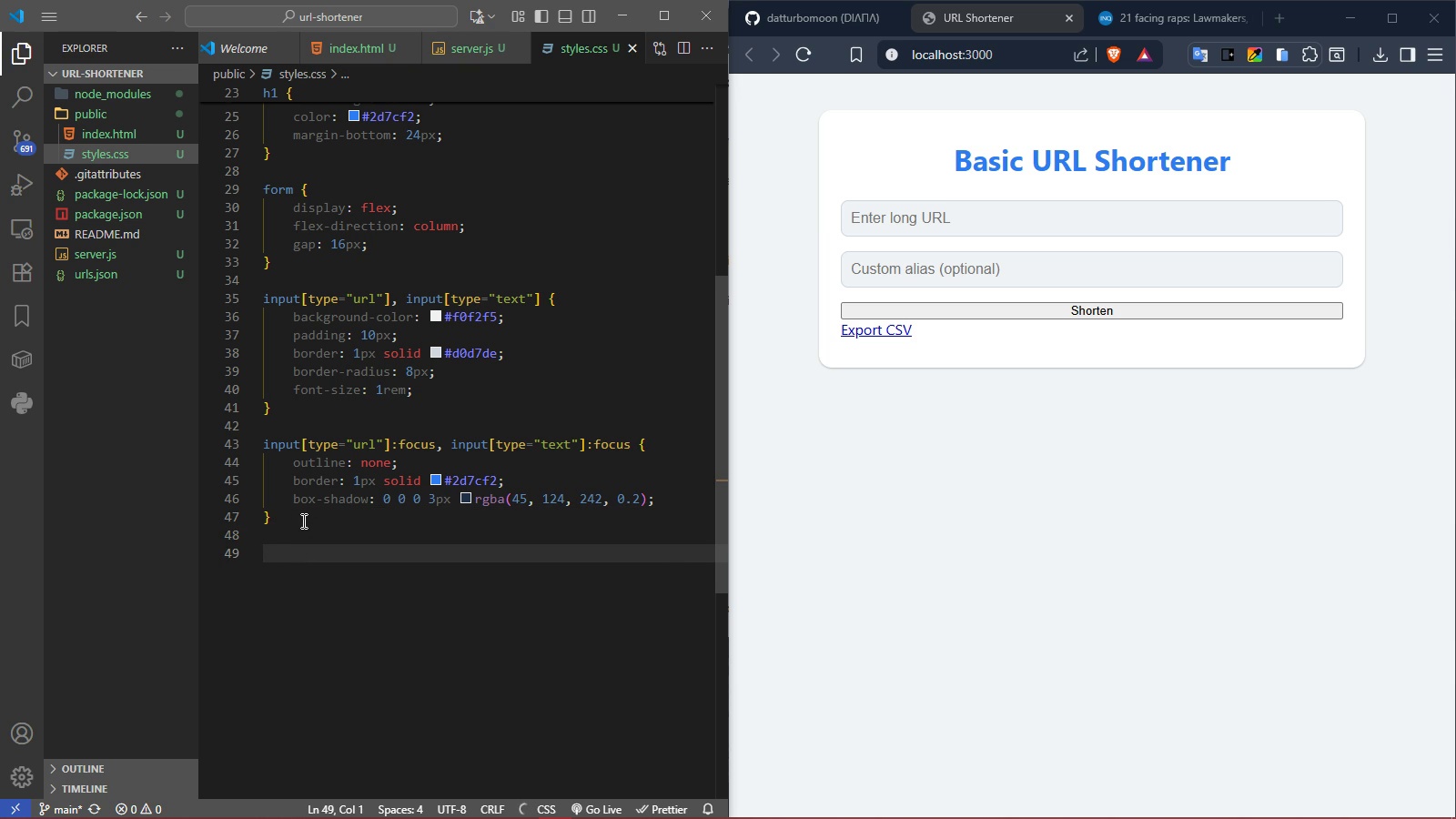 
type(button {)
 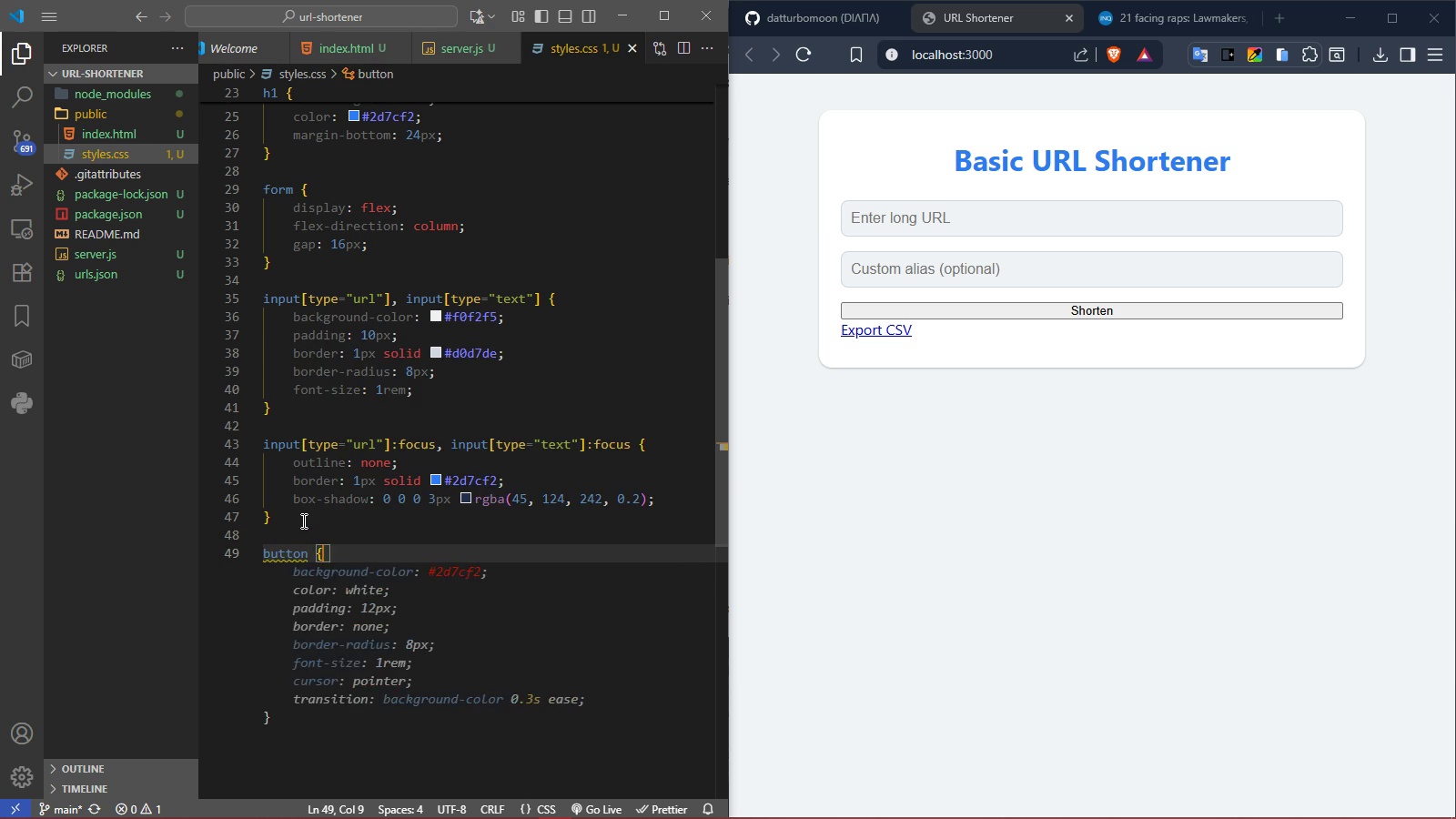 
key(Enter)
 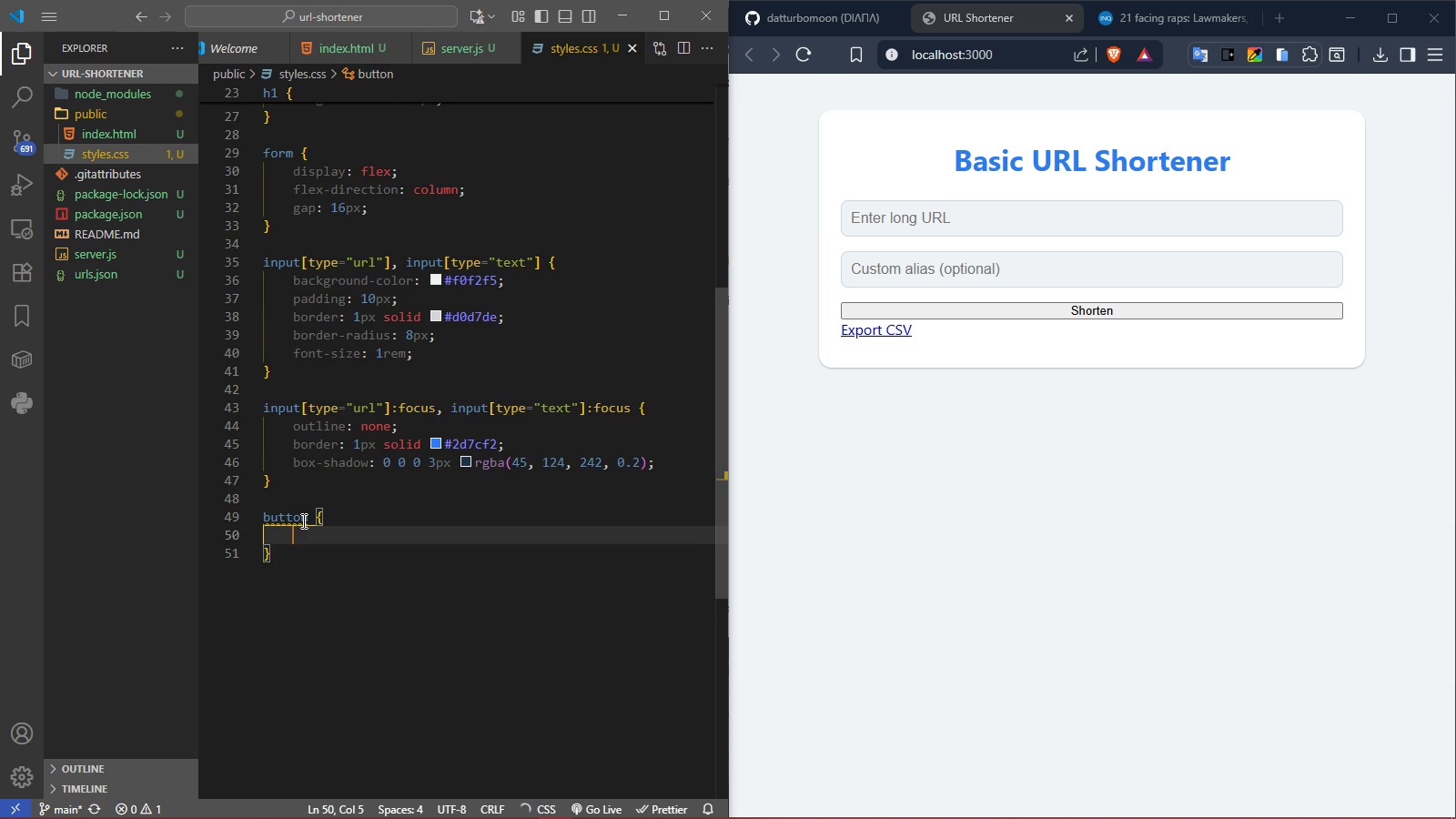 
type(background)
 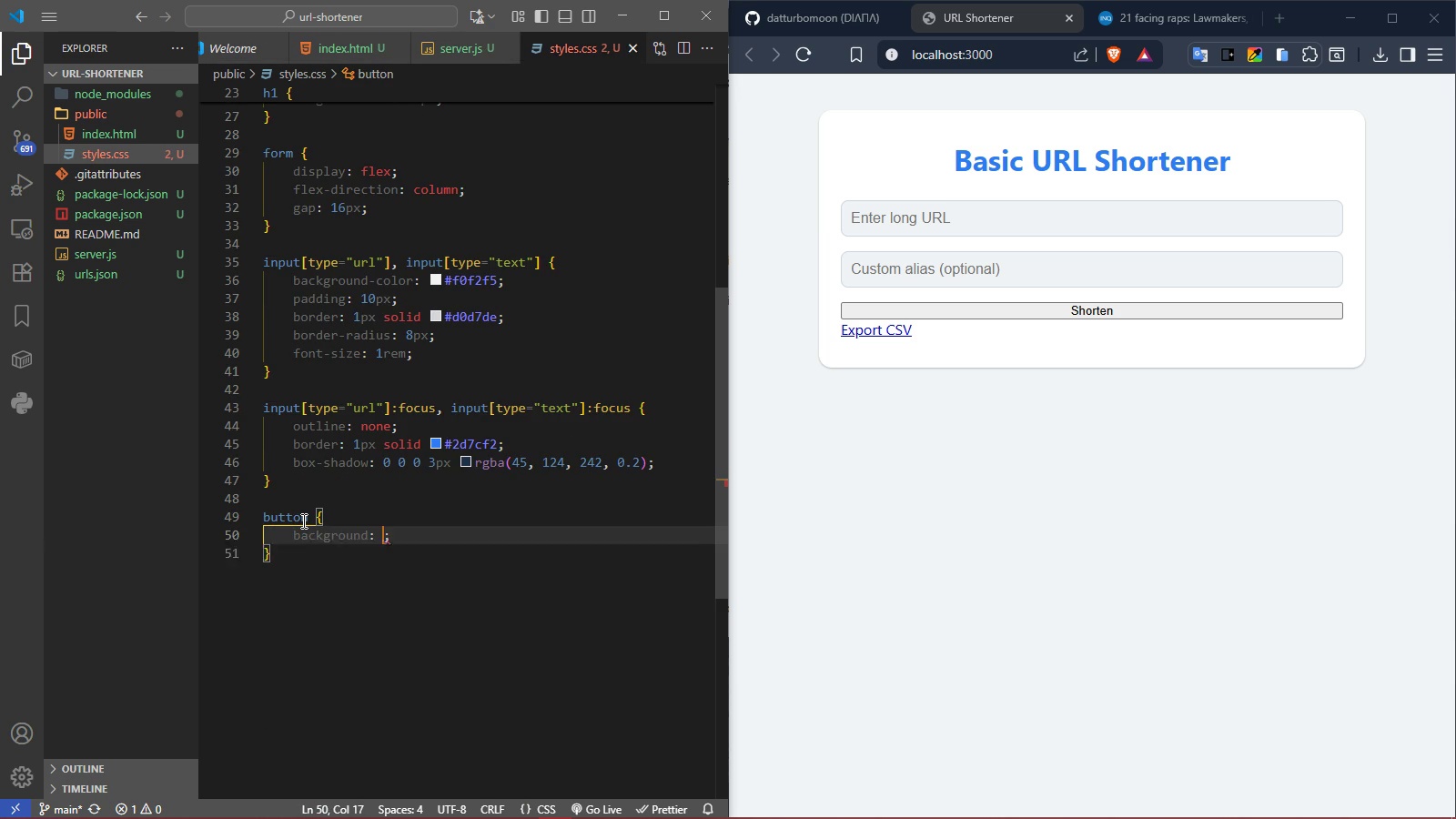 
key(Enter)
 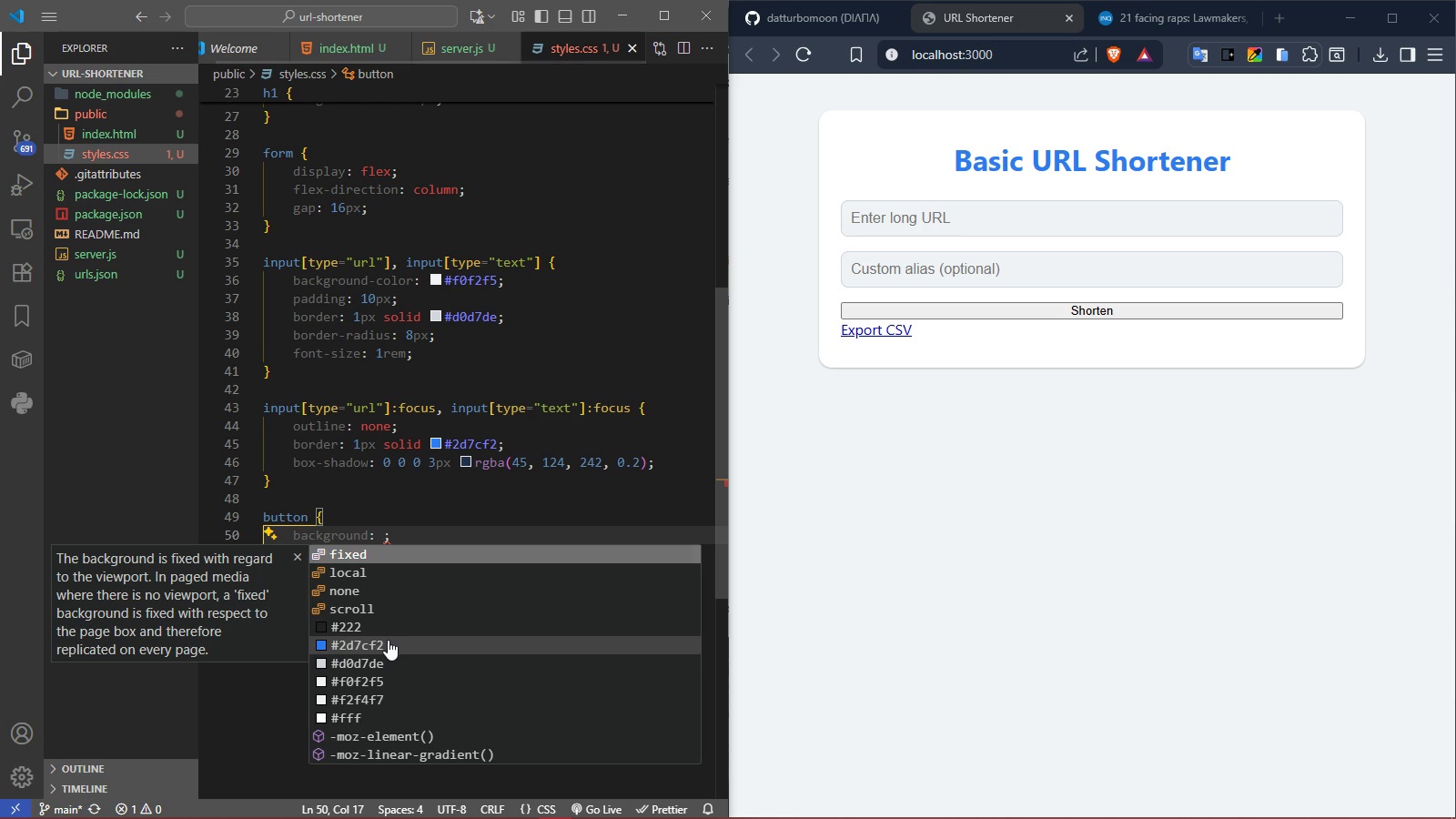 
left_click([388, 640])
 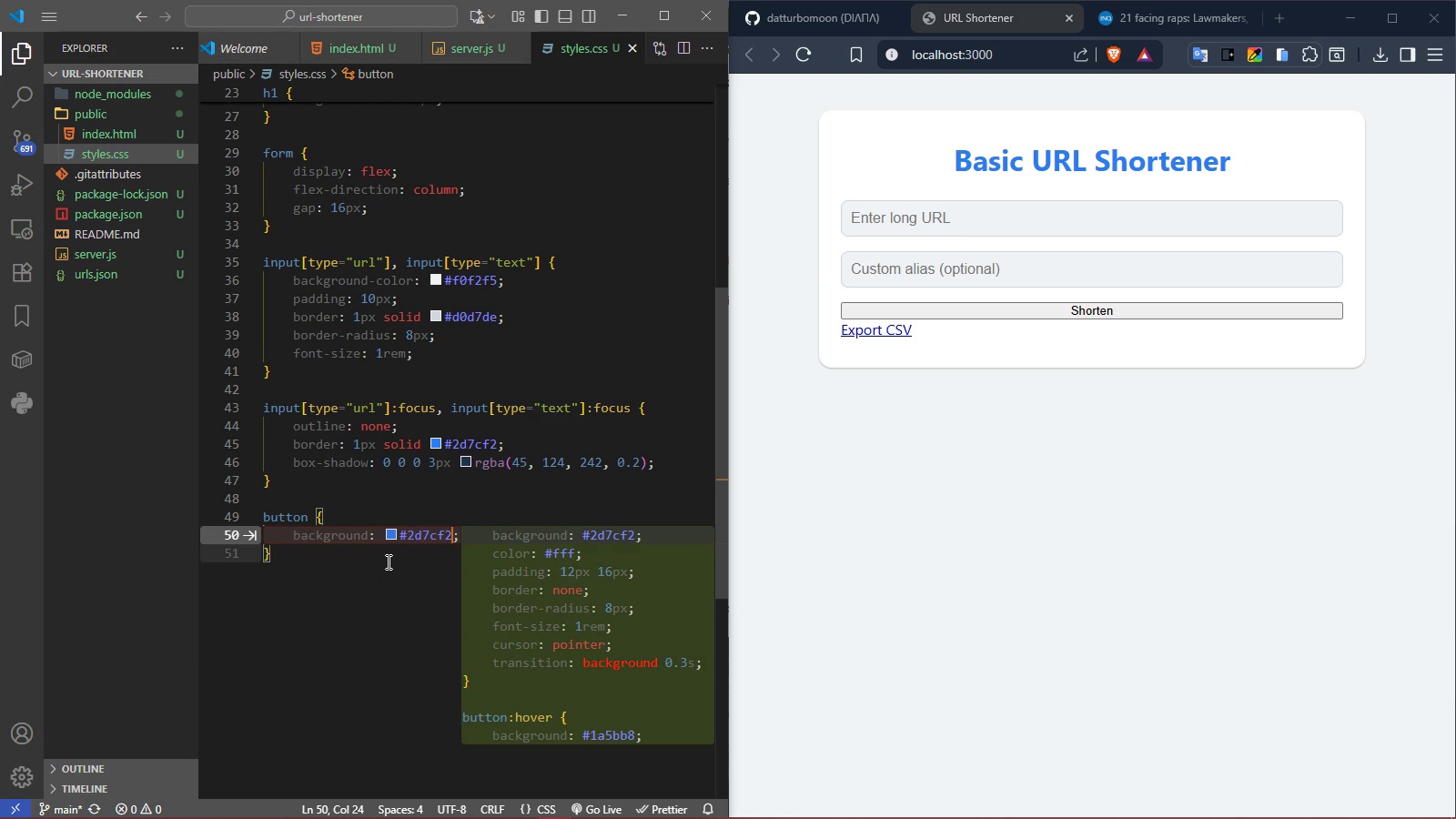 
key(ArrowRight)
 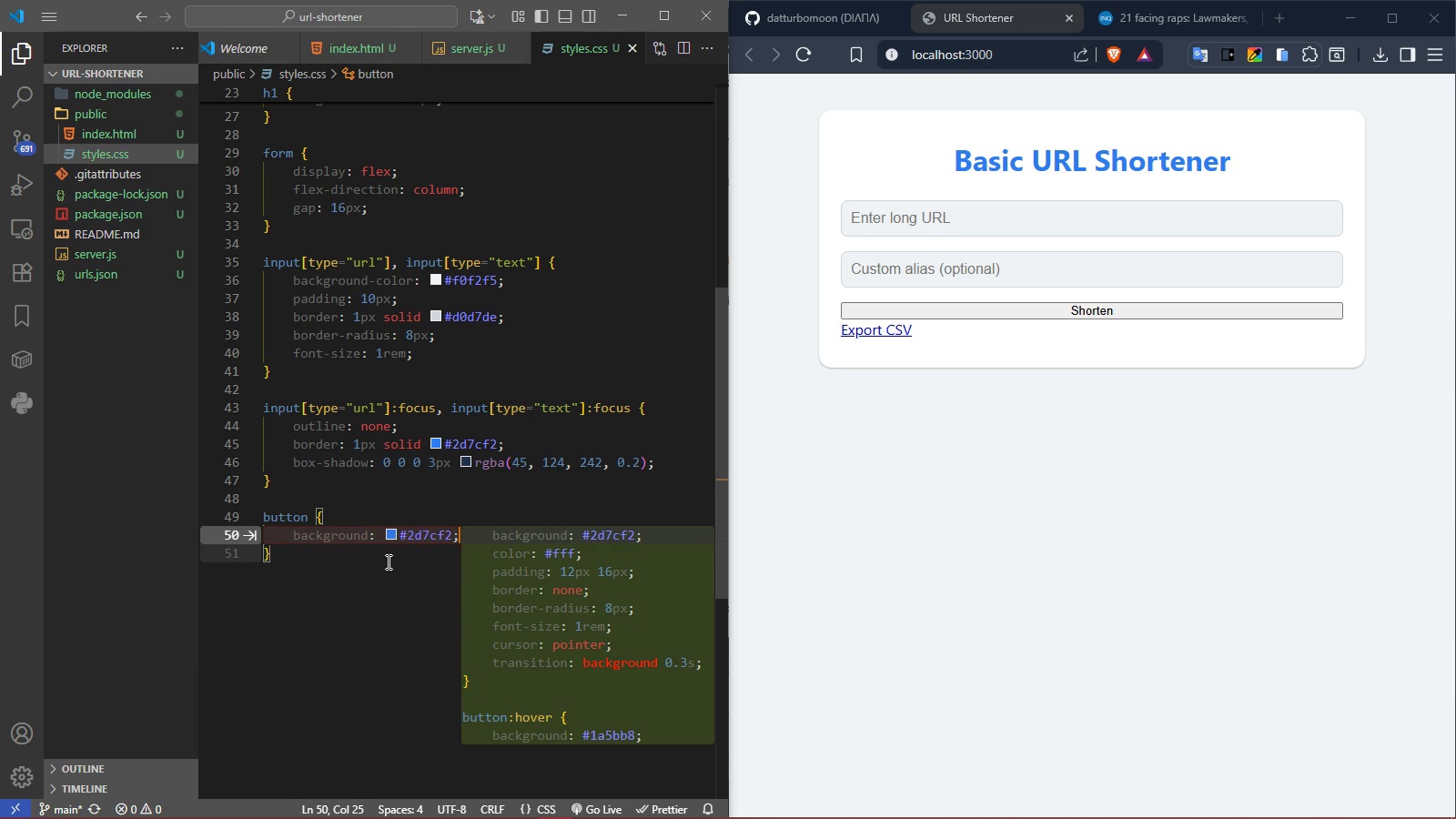 
key(Enter)
 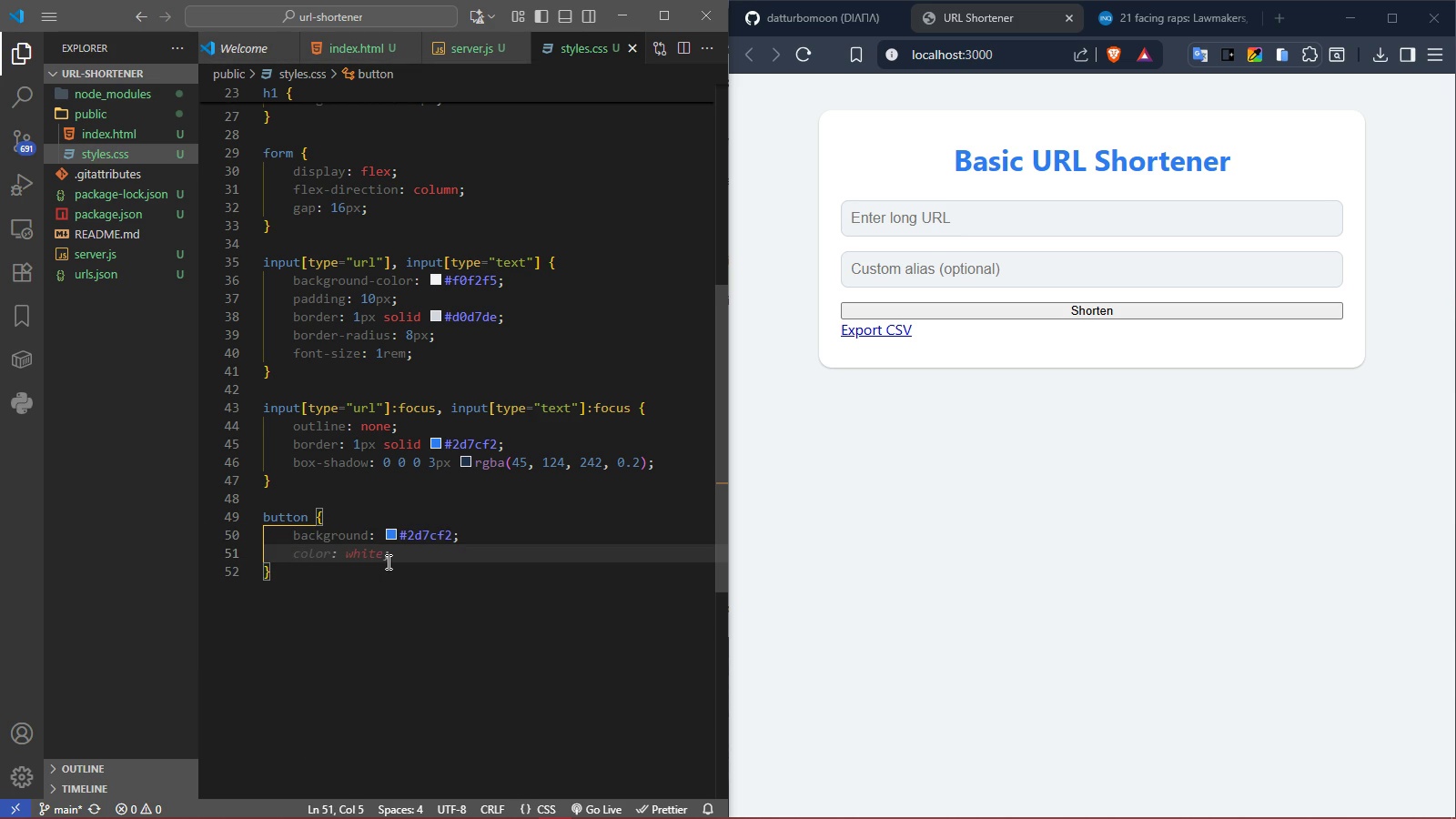 
type(color)
 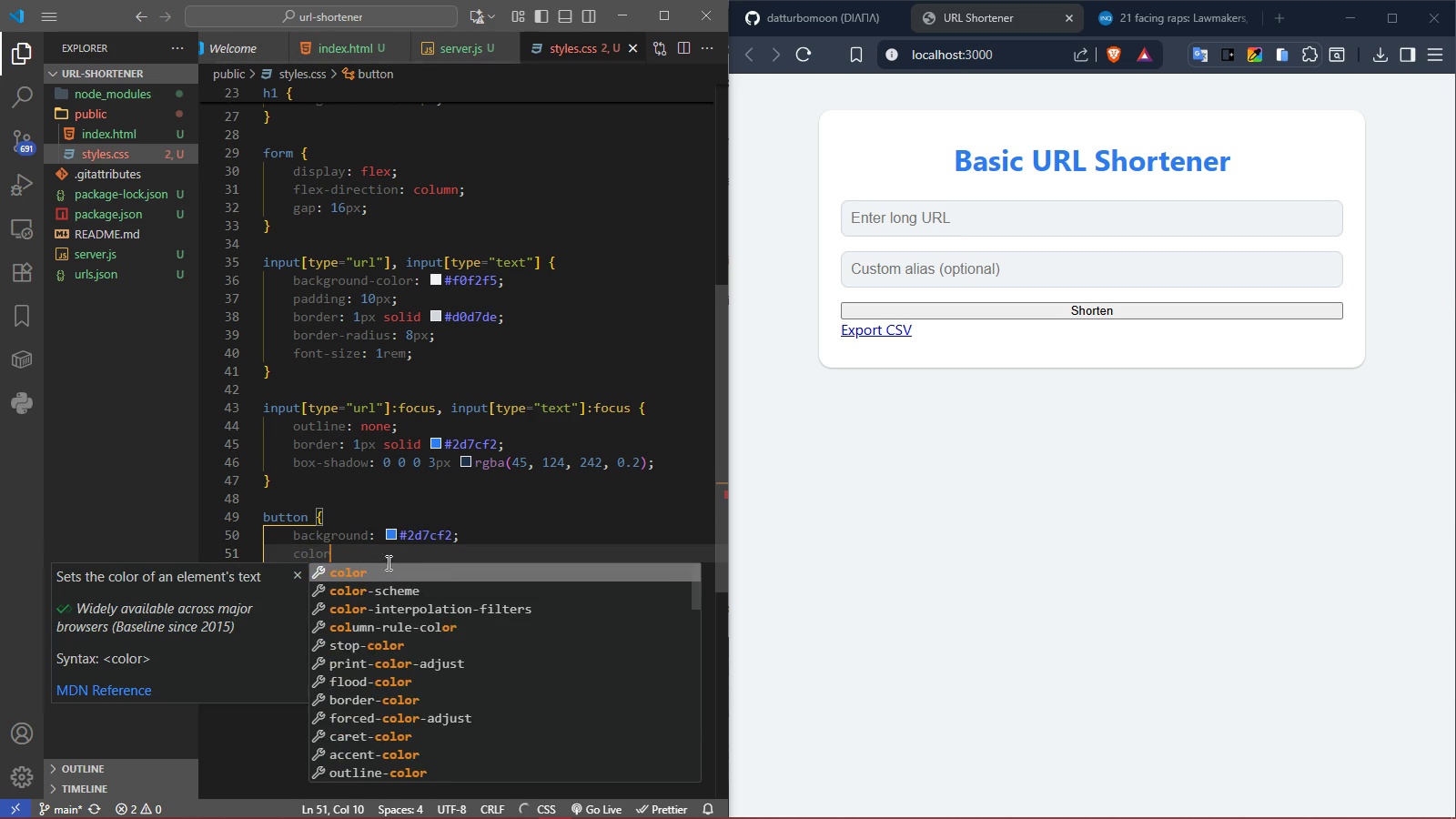 
key(Enter)